 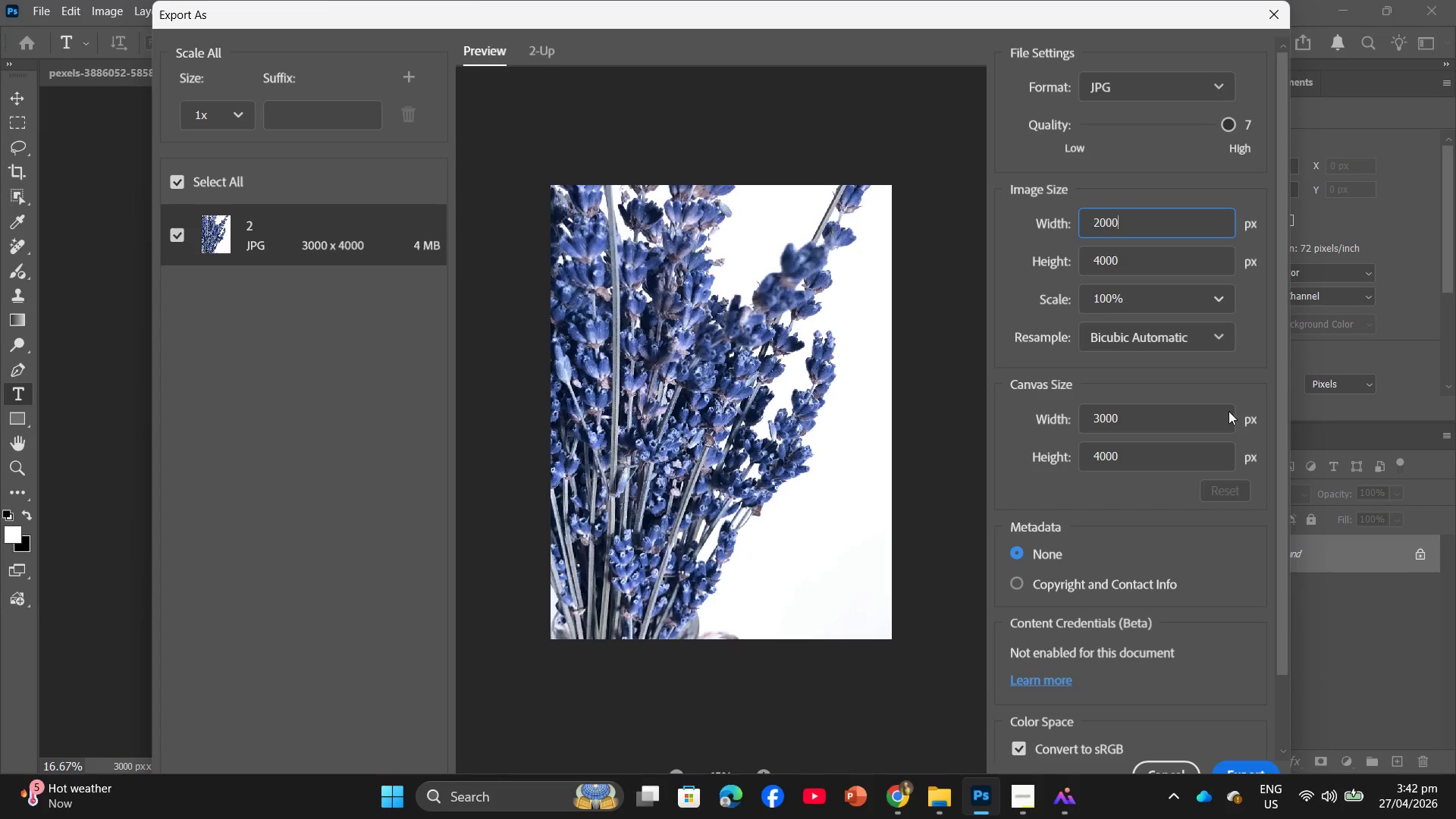 
left_click([1232, 767])
 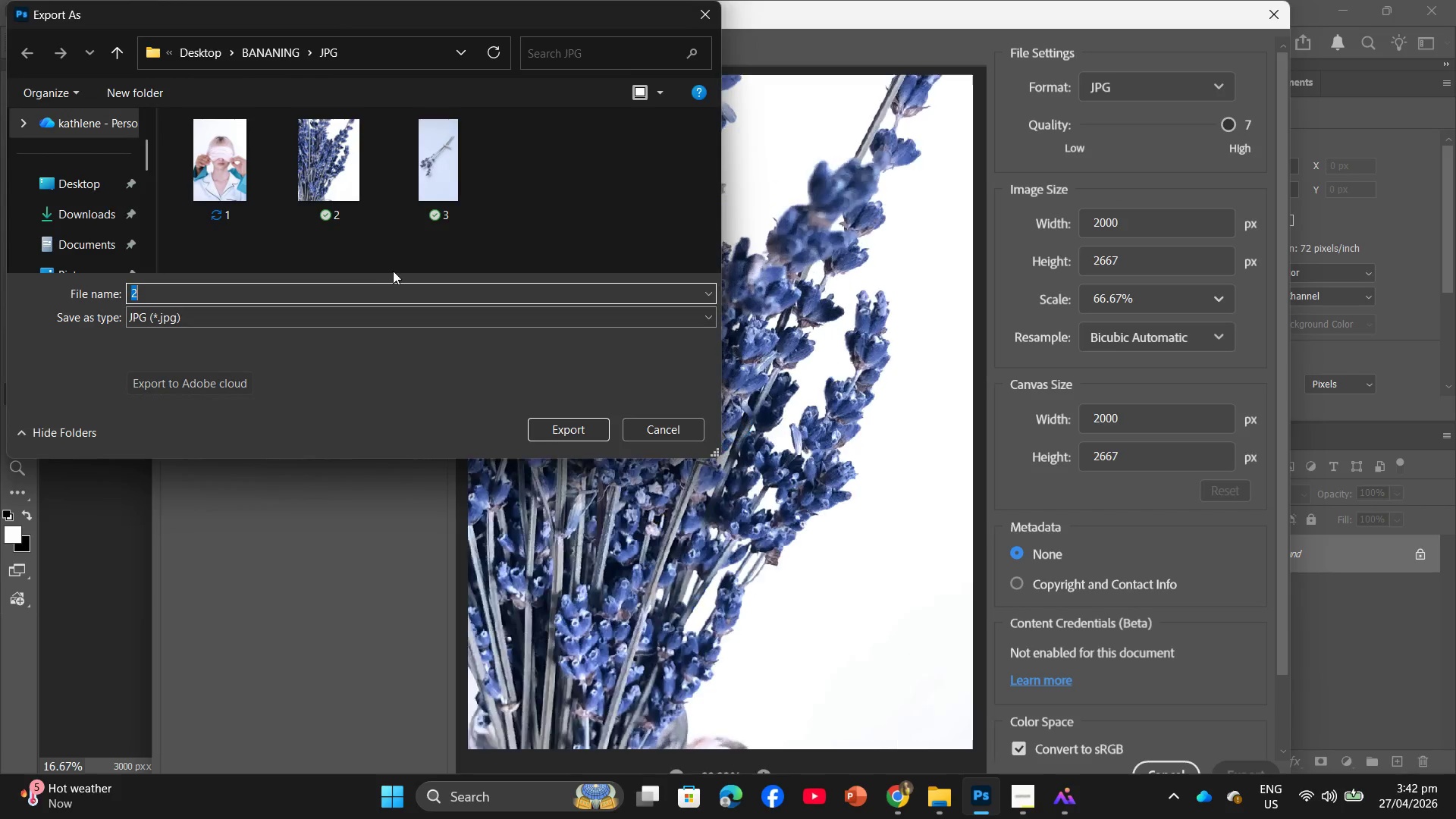 
key(2)
 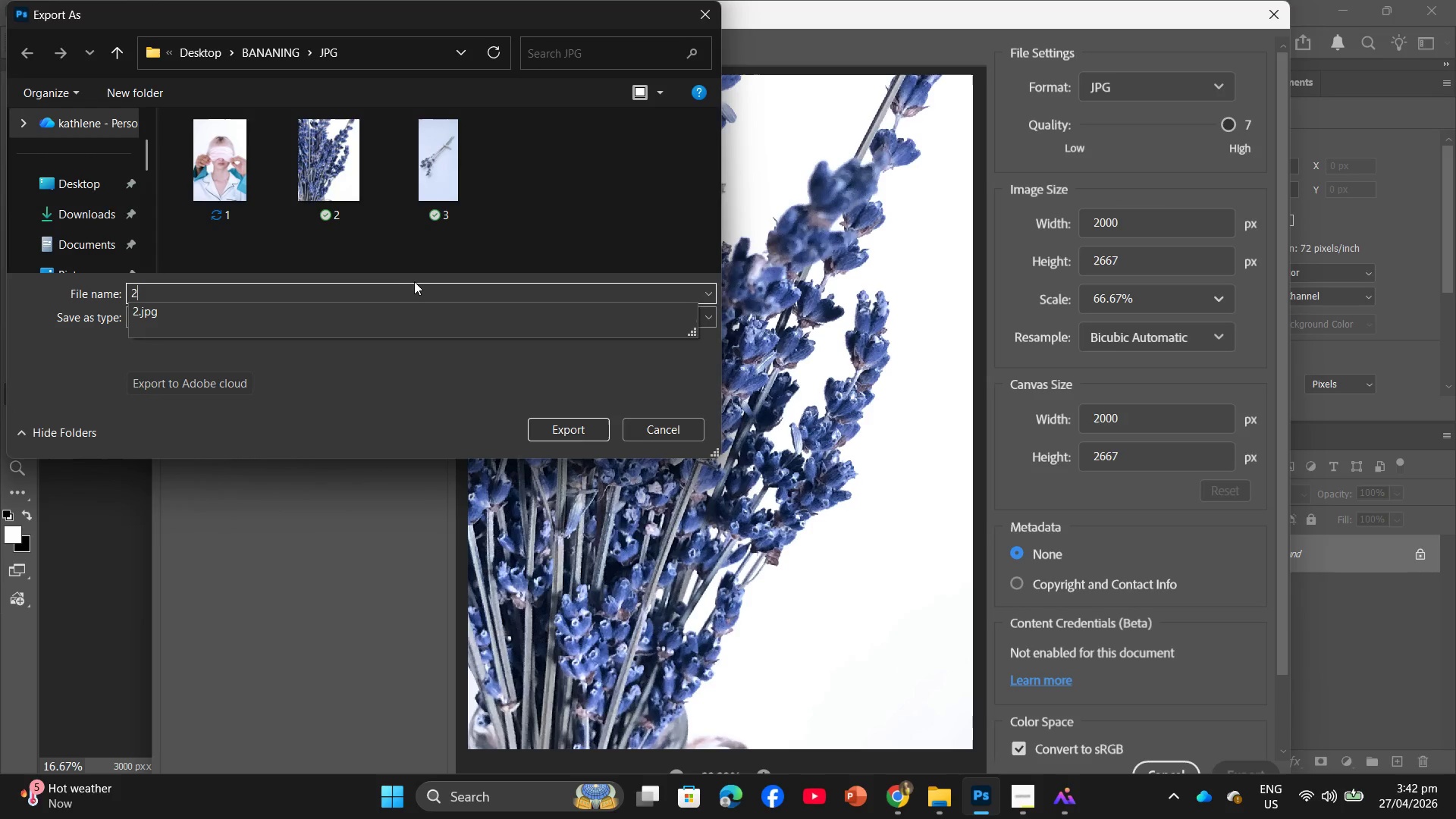 
key(Enter)
 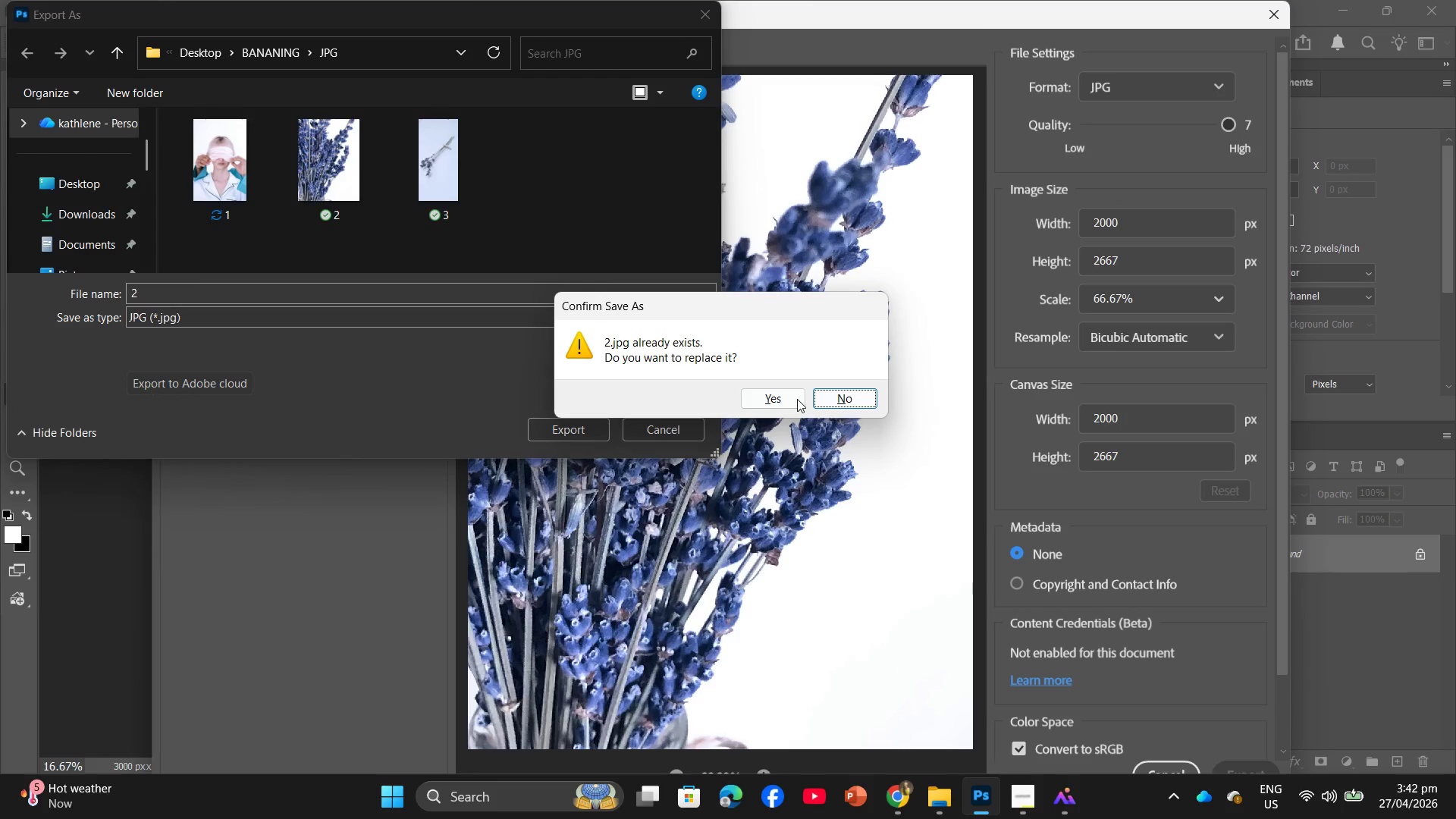 
left_click([794, 397])
 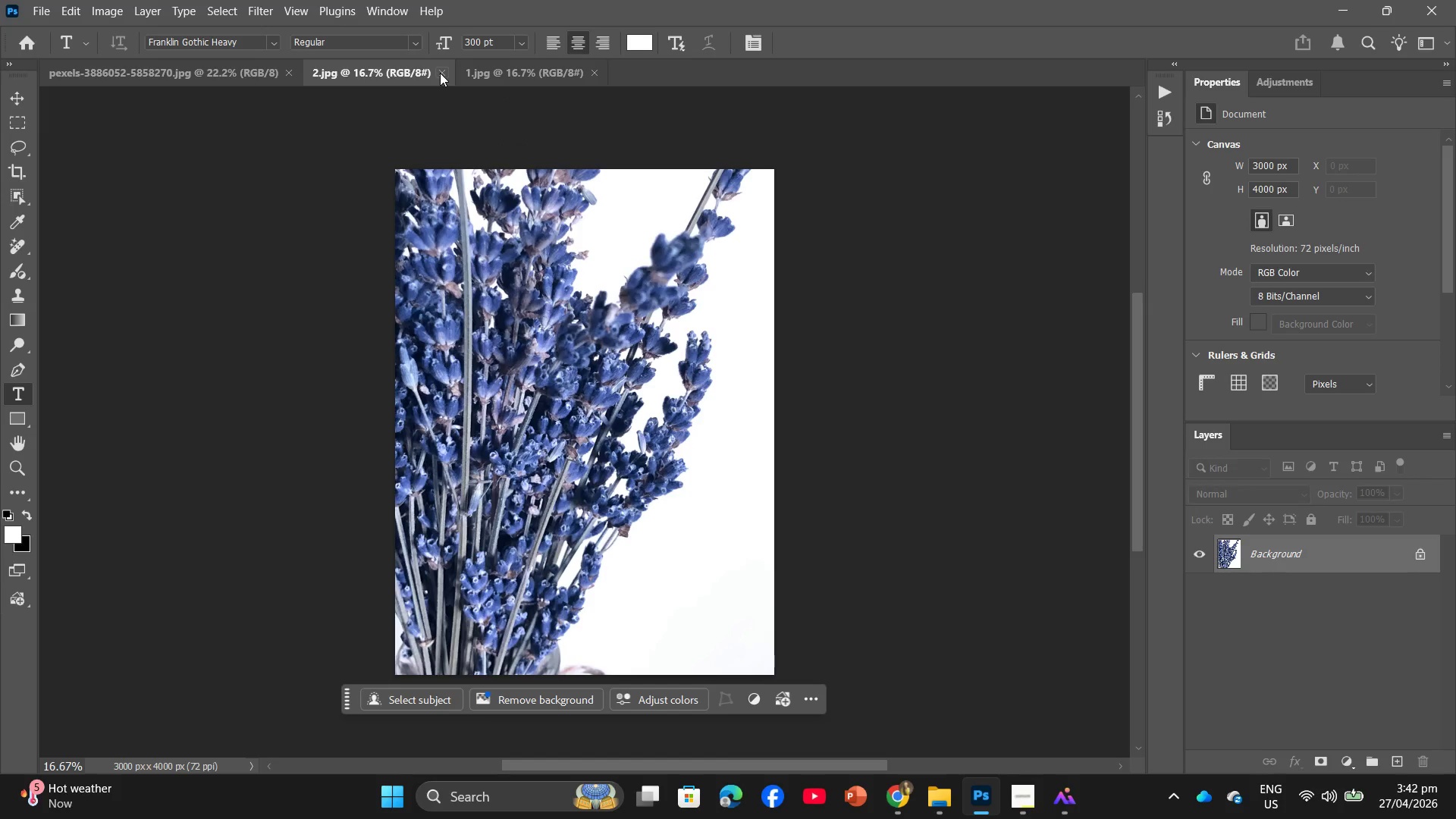 
left_click([440, 73])
 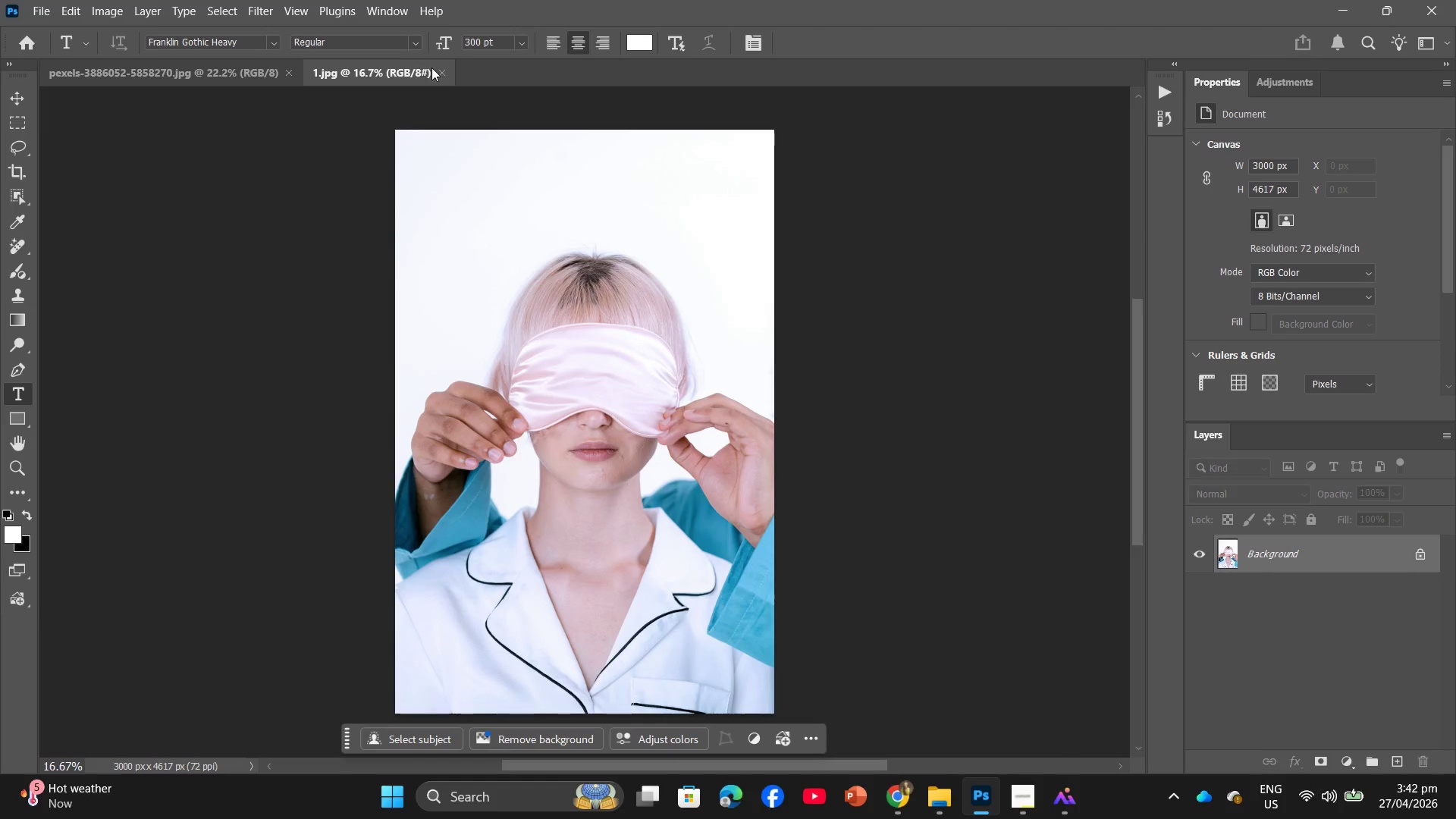 
left_click([440, 72])
 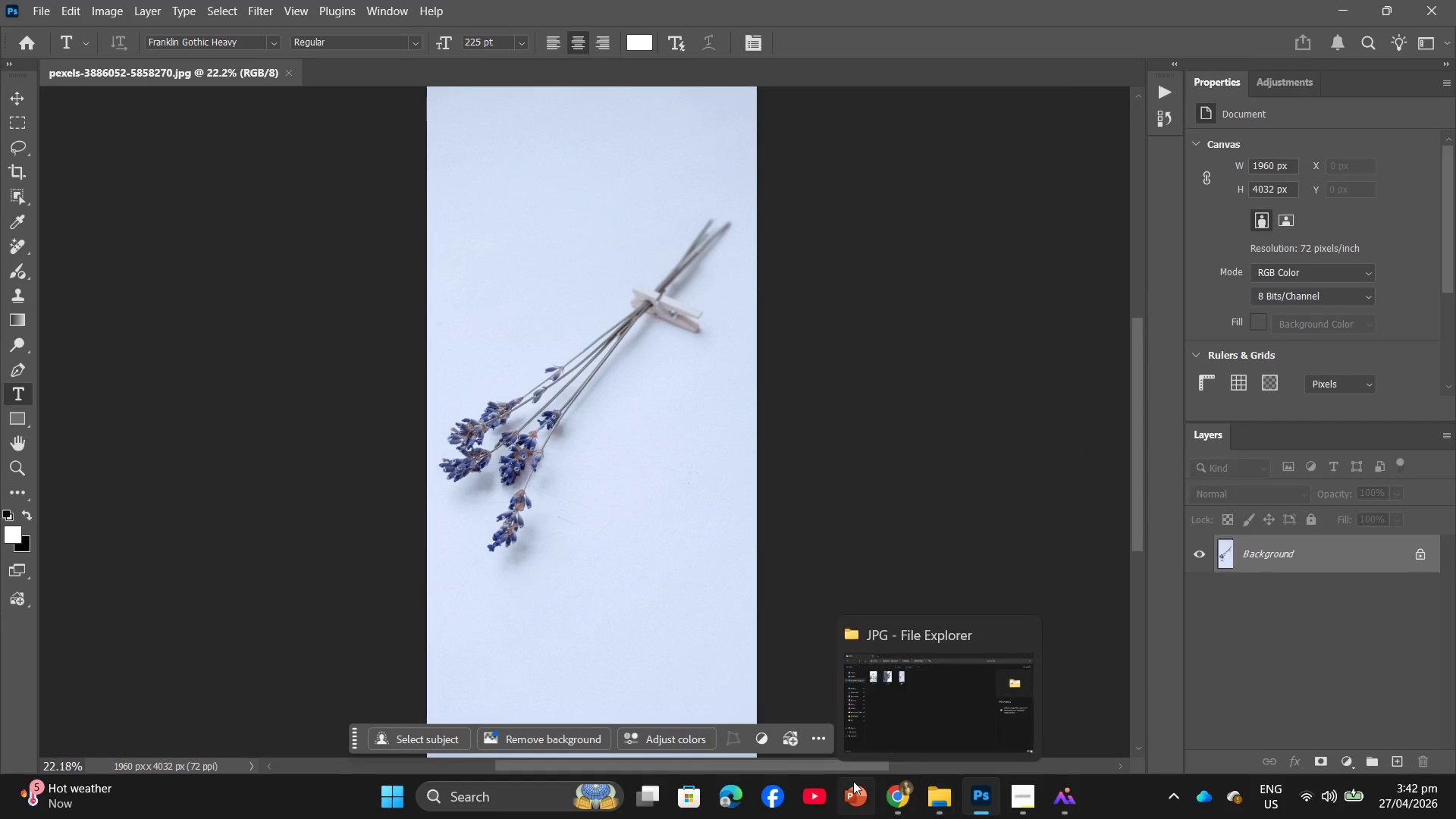 
left_click([952, 802])
 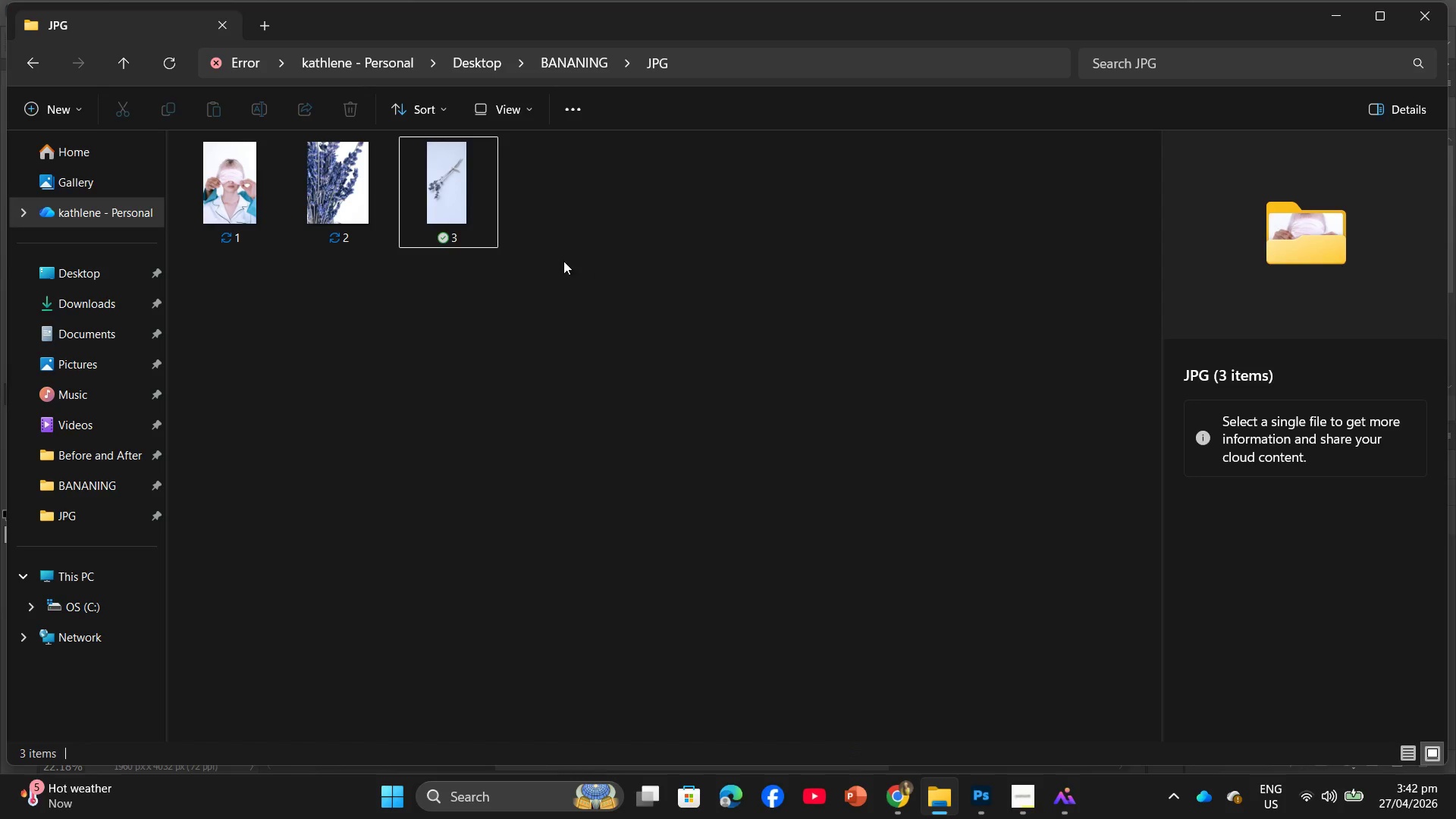 
left_click([468, 193])
 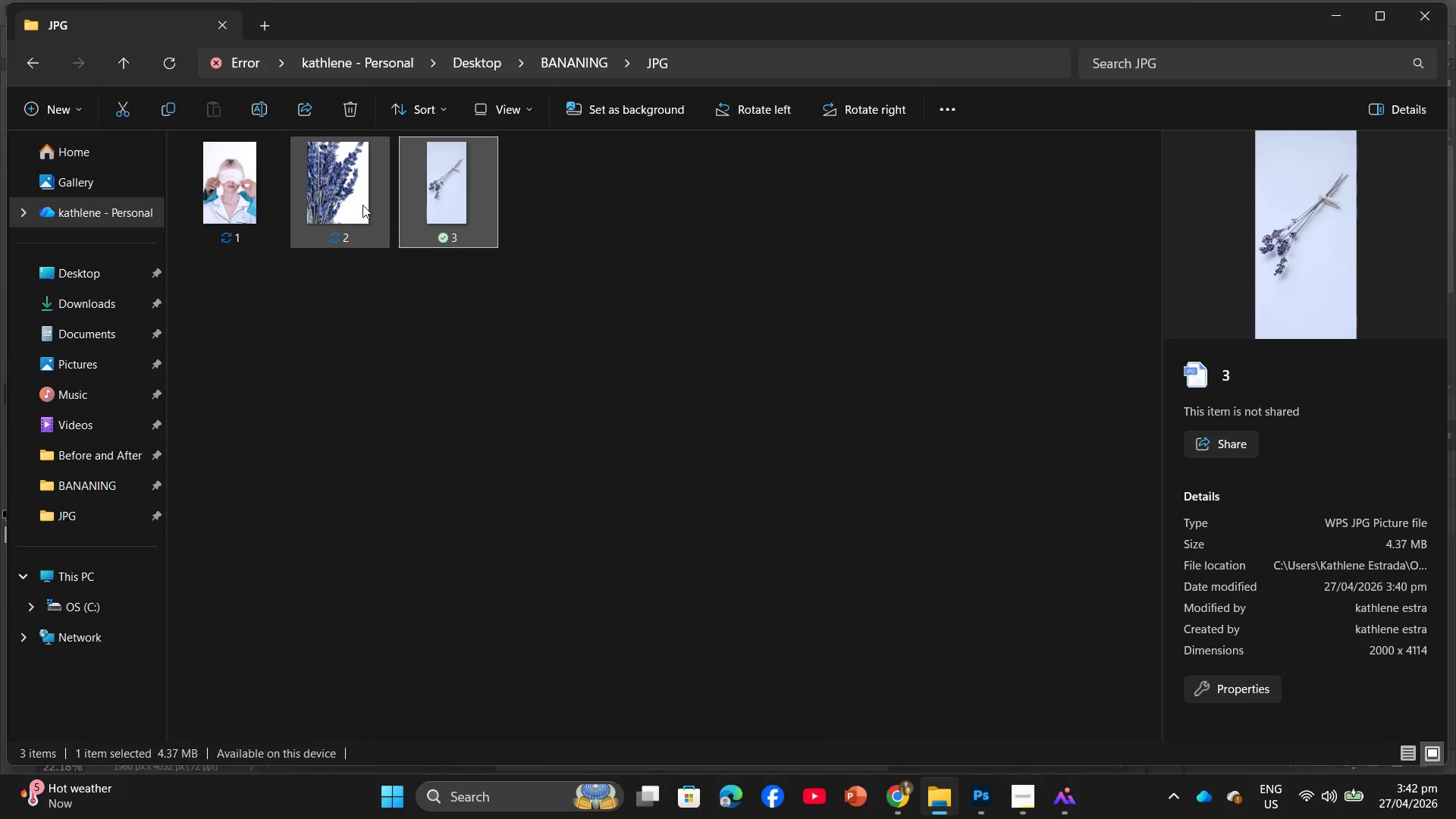 
left_click([362, 205])
 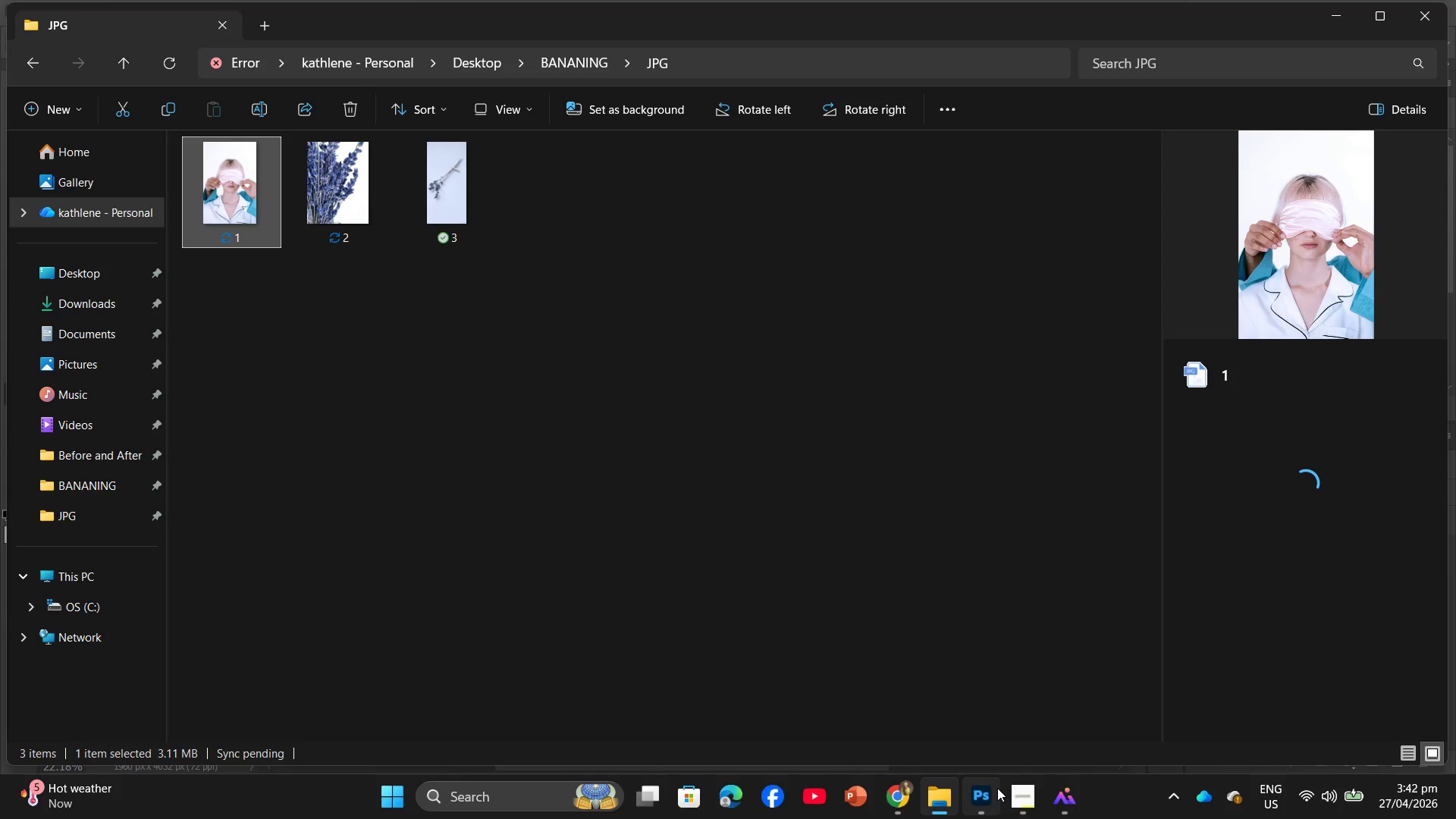 
wait(6.69)
 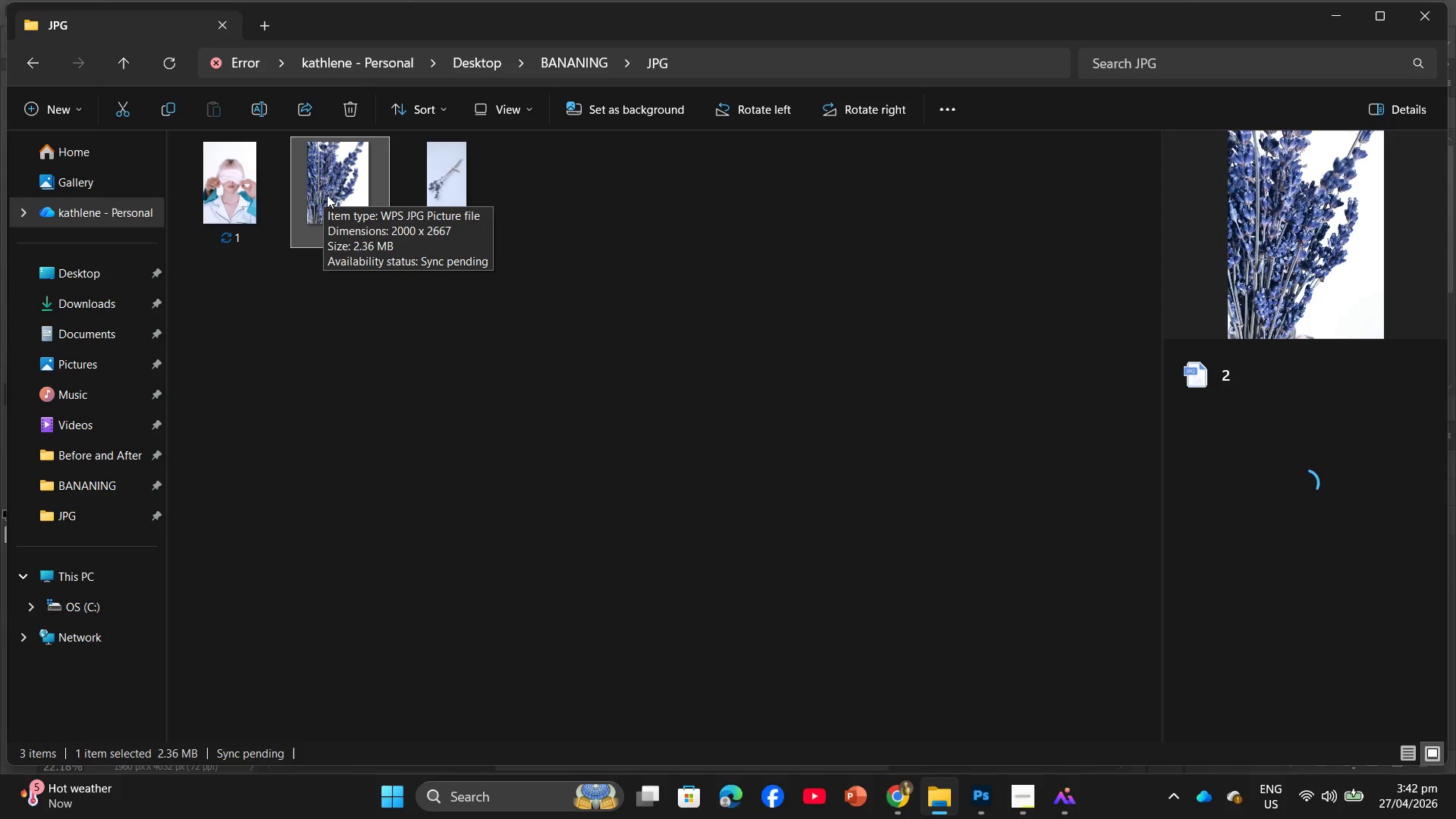 
left_click([956, 792])
 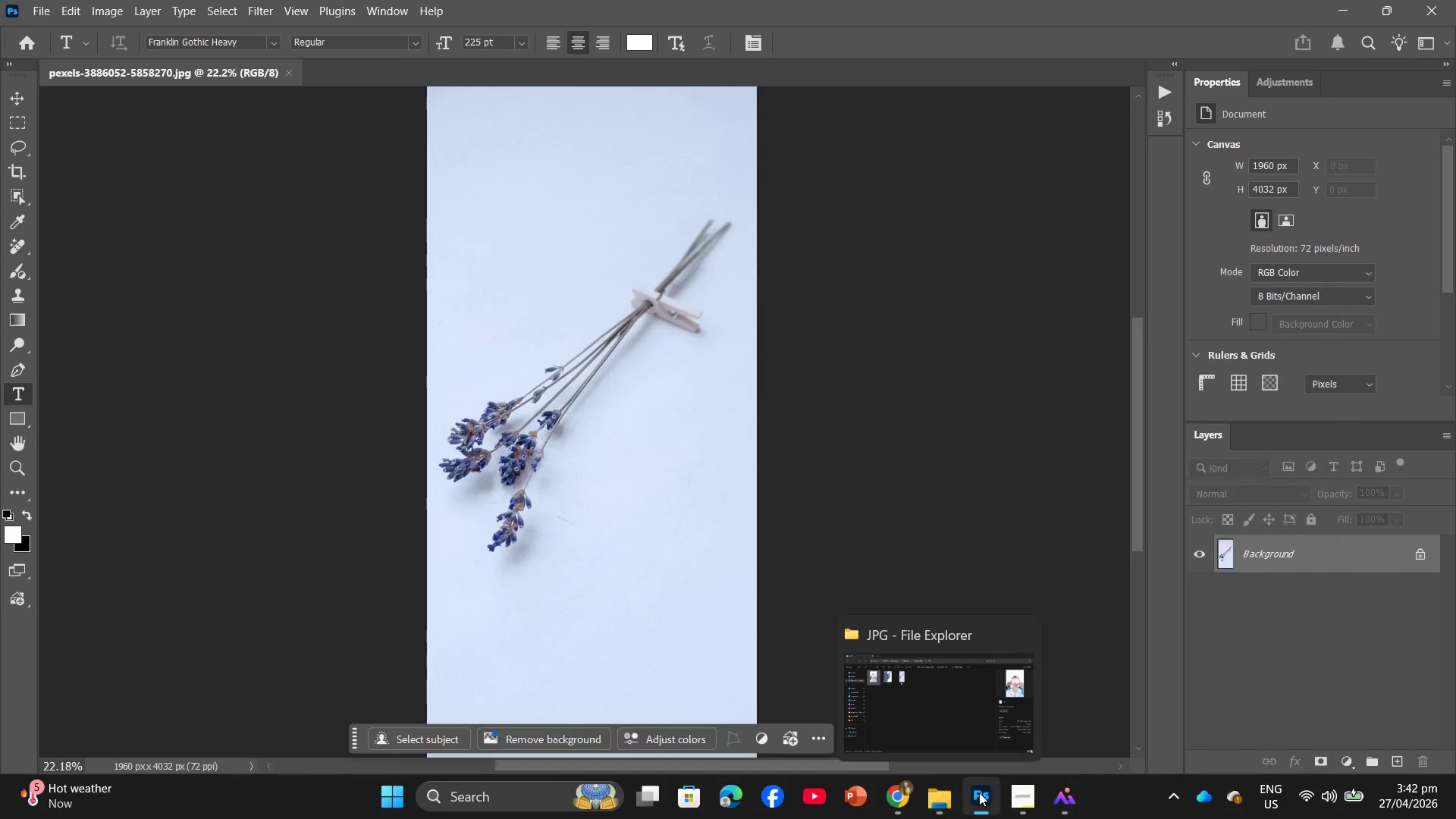 
left_click([979, 792])